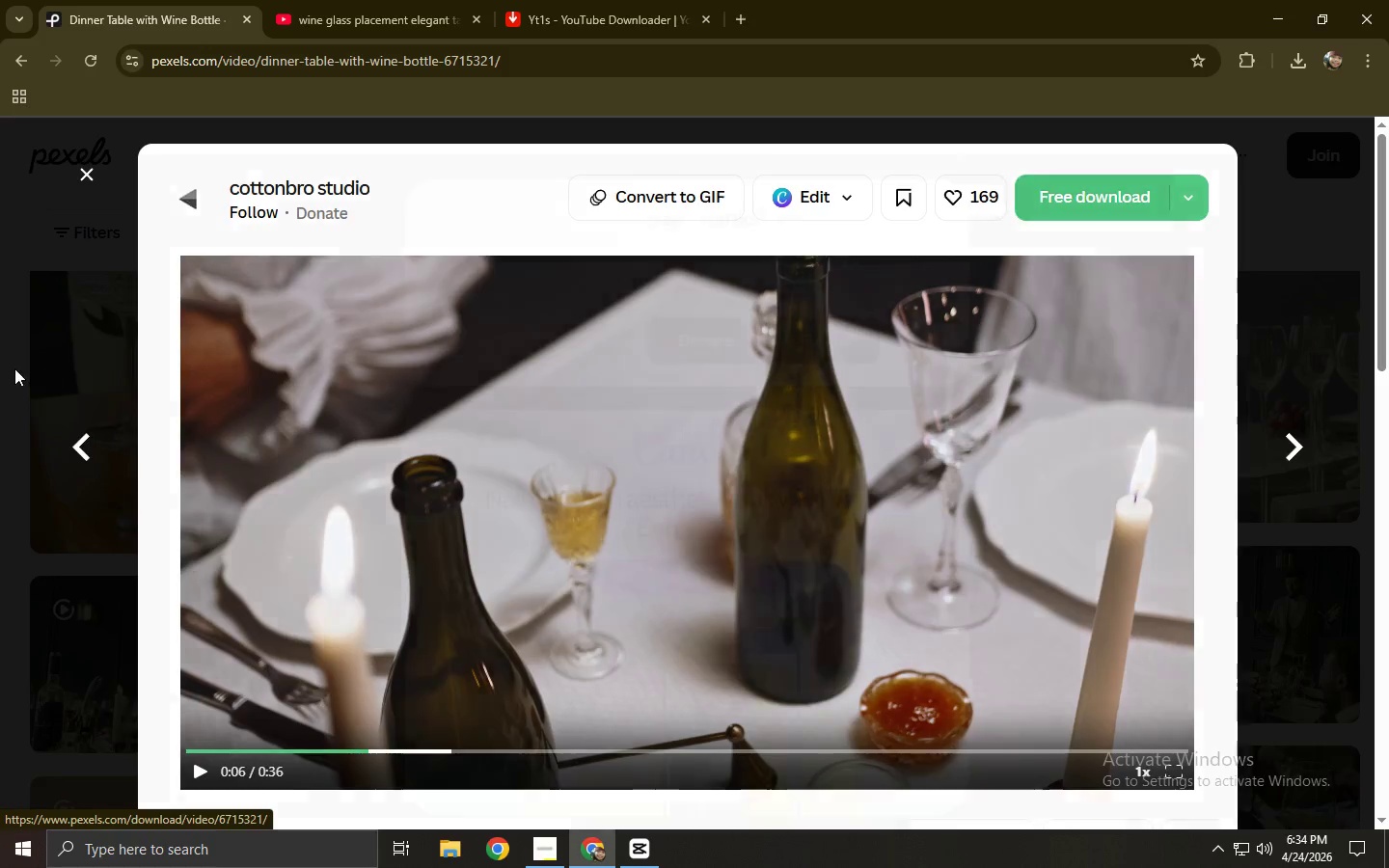 
left_click([14, 368])
 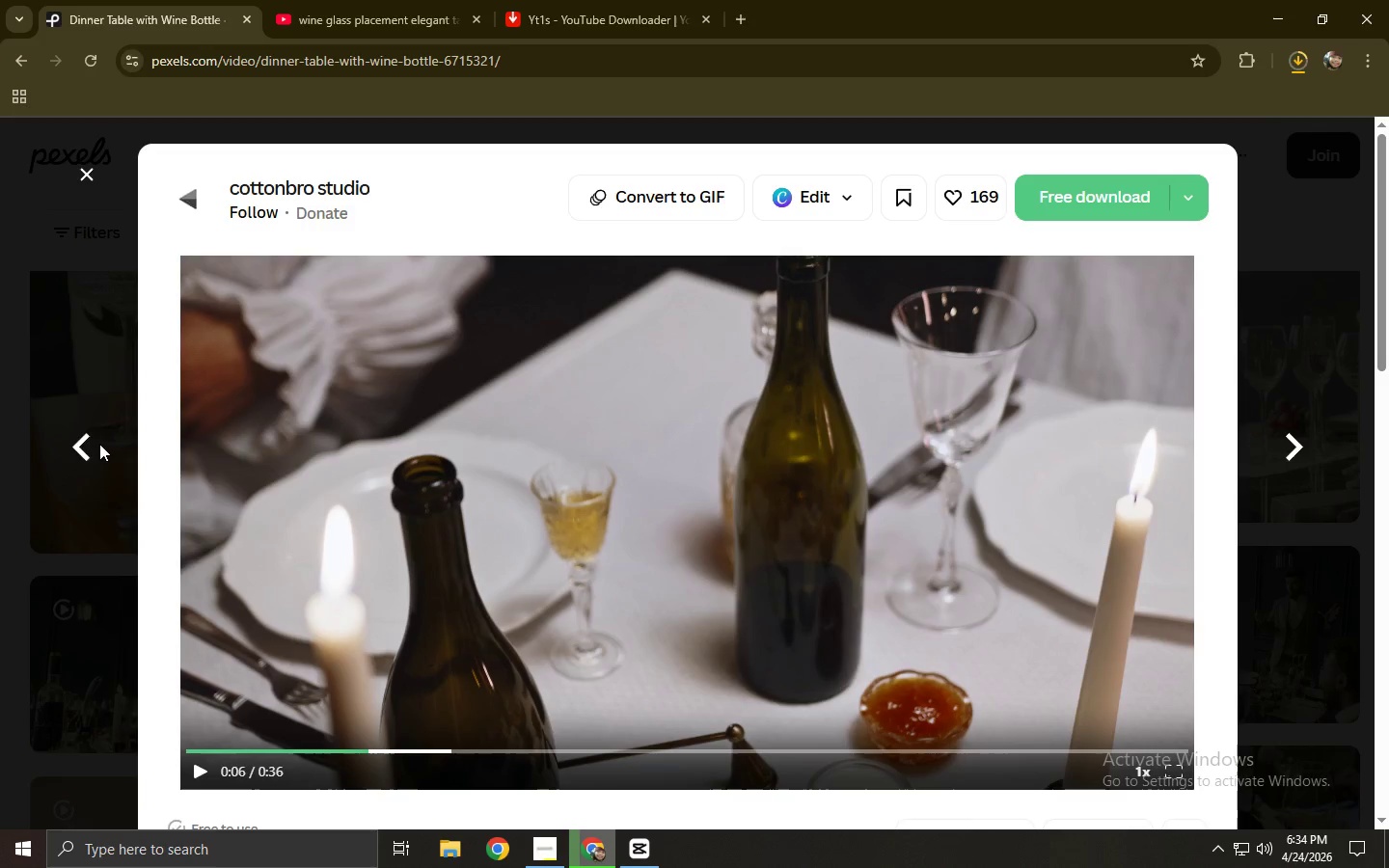 
wait(5.92)
 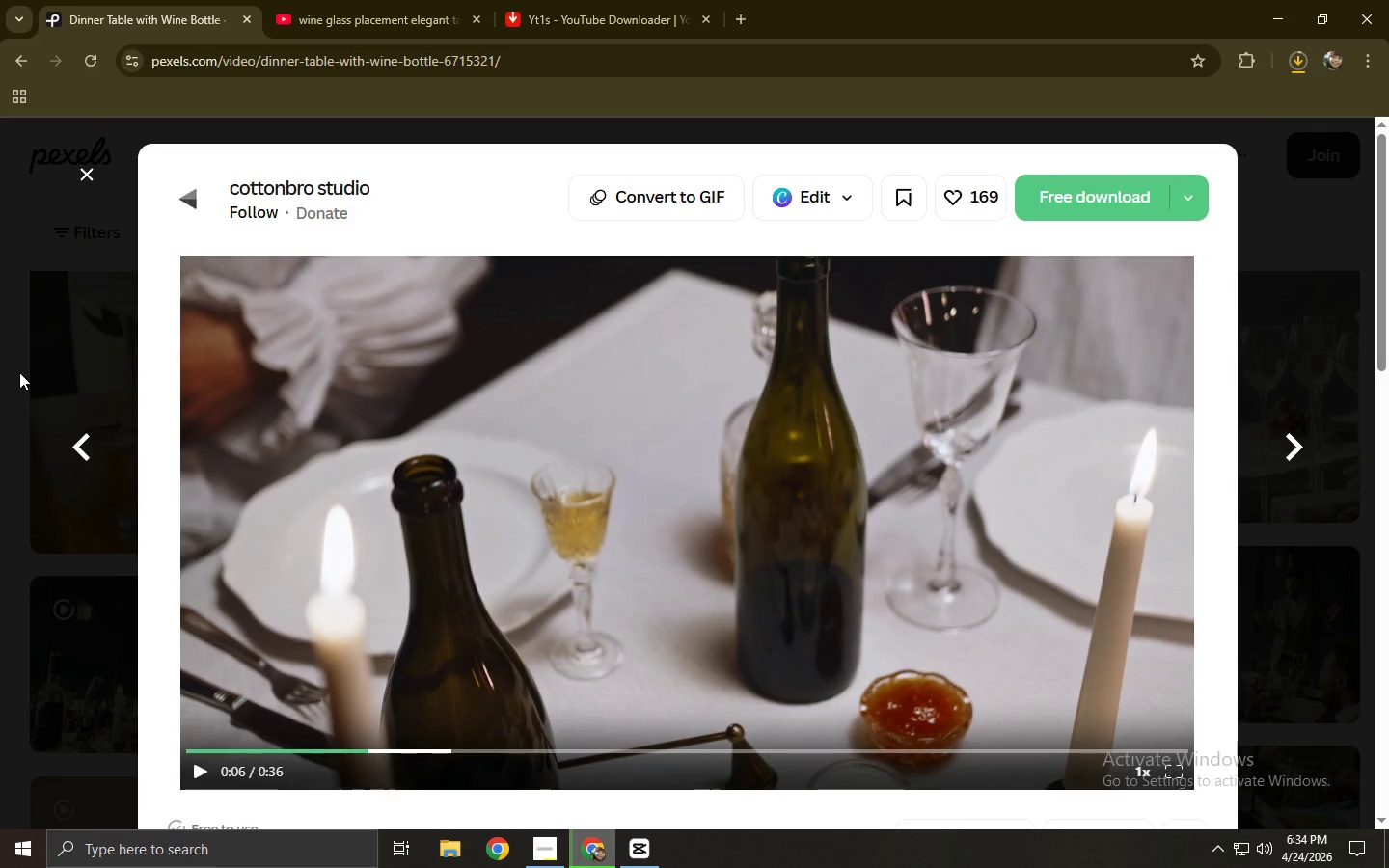 
left_click([87, 169])
 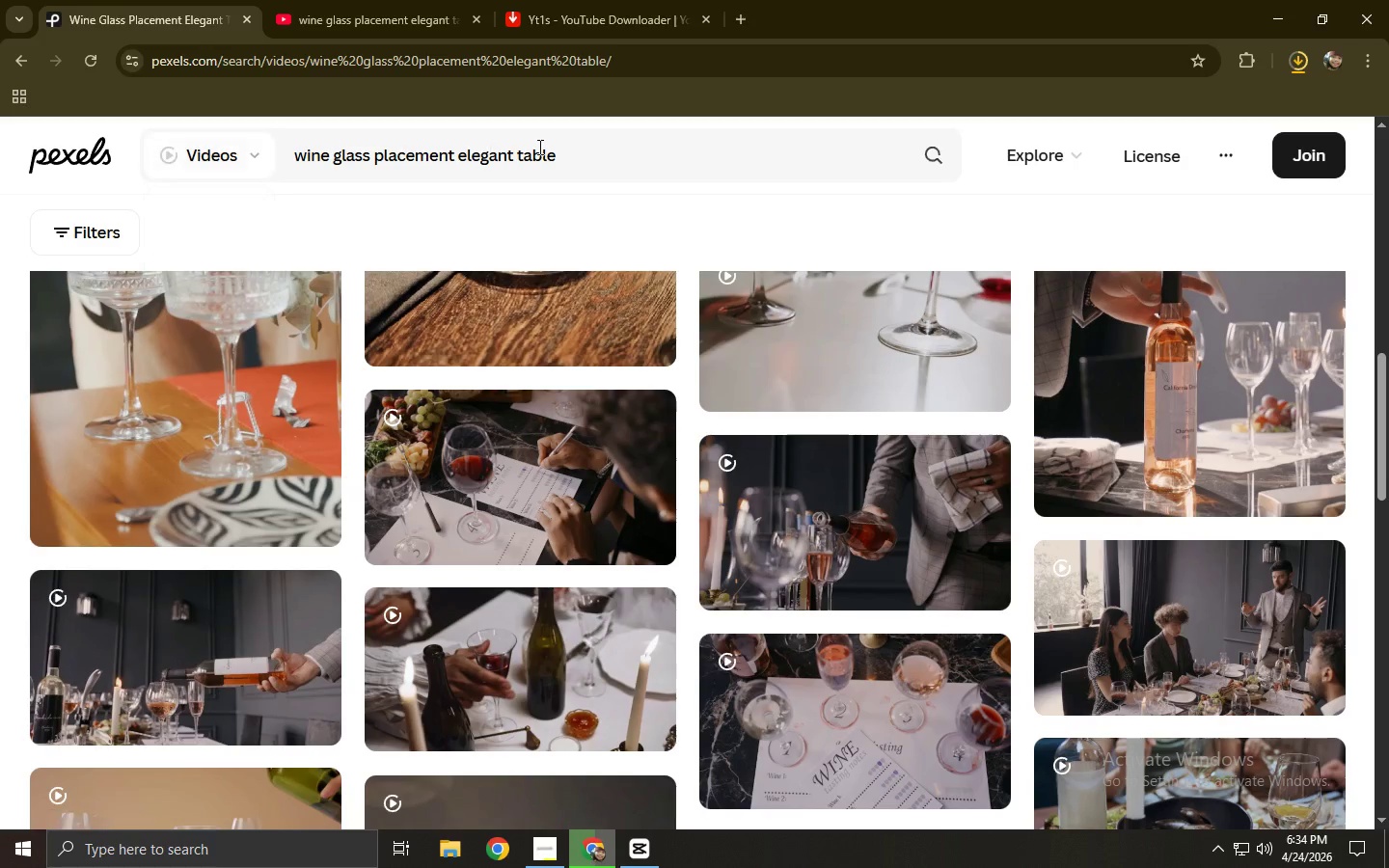 
left_click_drag(start_coordinate=[659, 149], to_coordinate=[227, 150])
 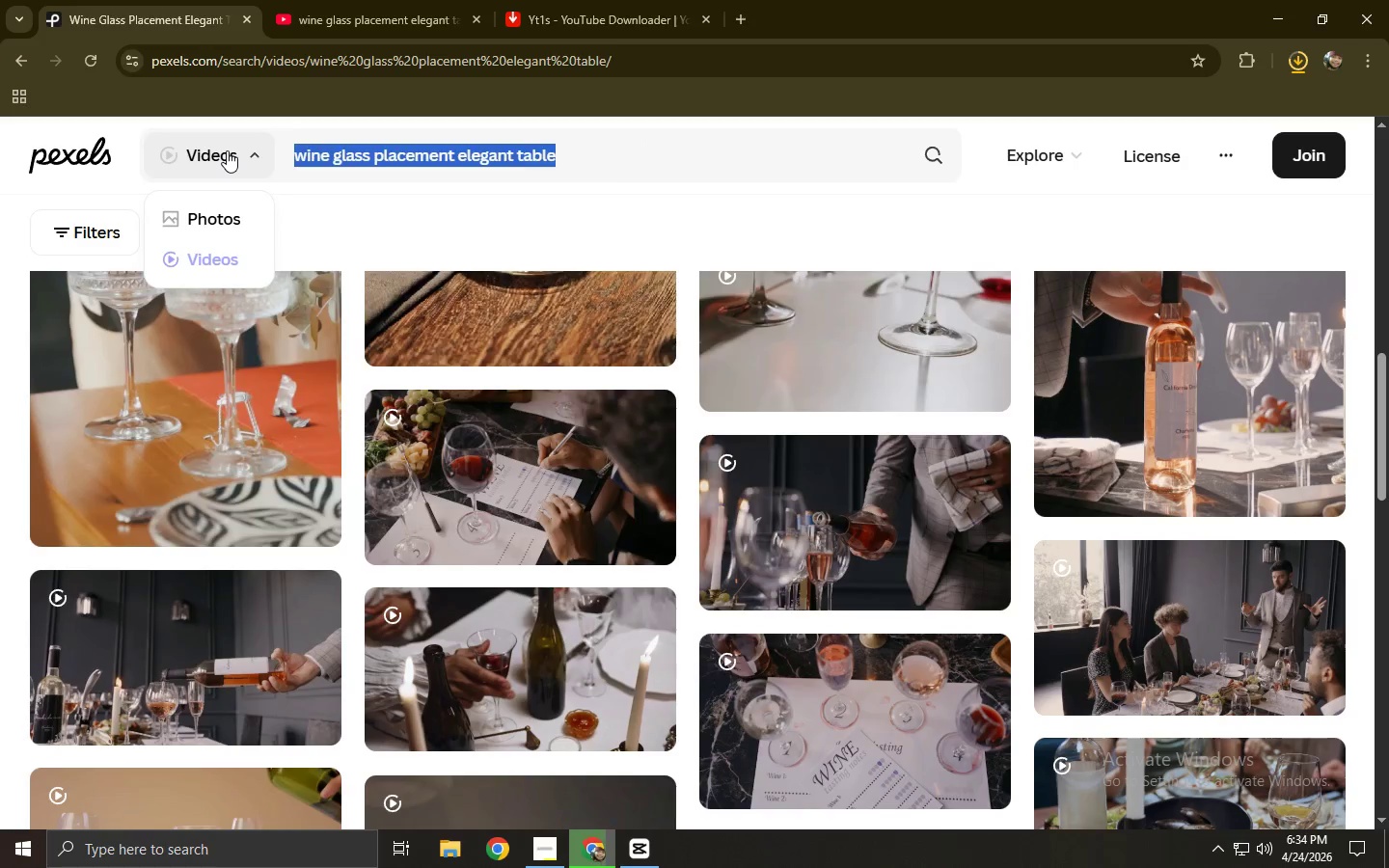 
type(plate placement)
 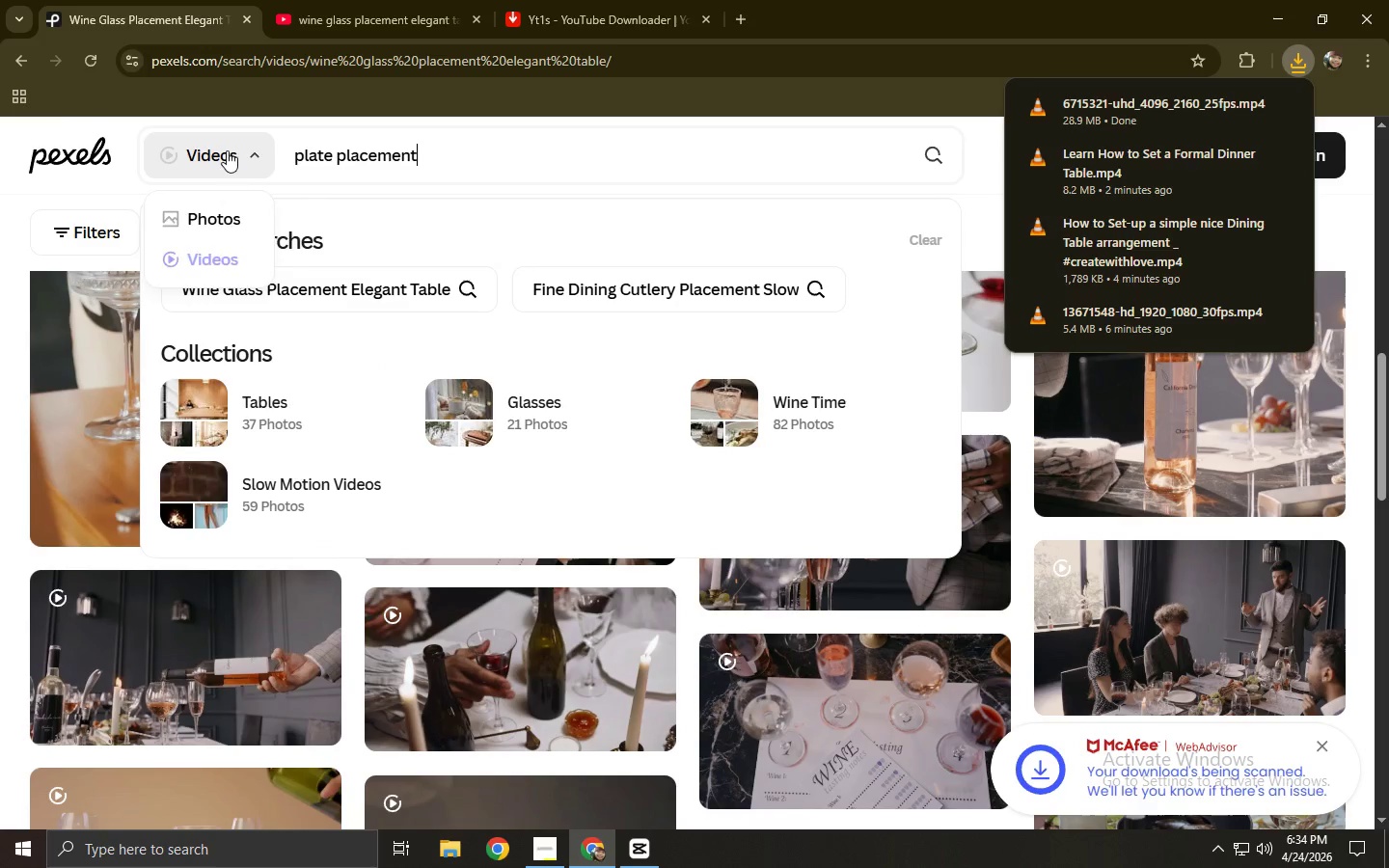 
key(Enter)
 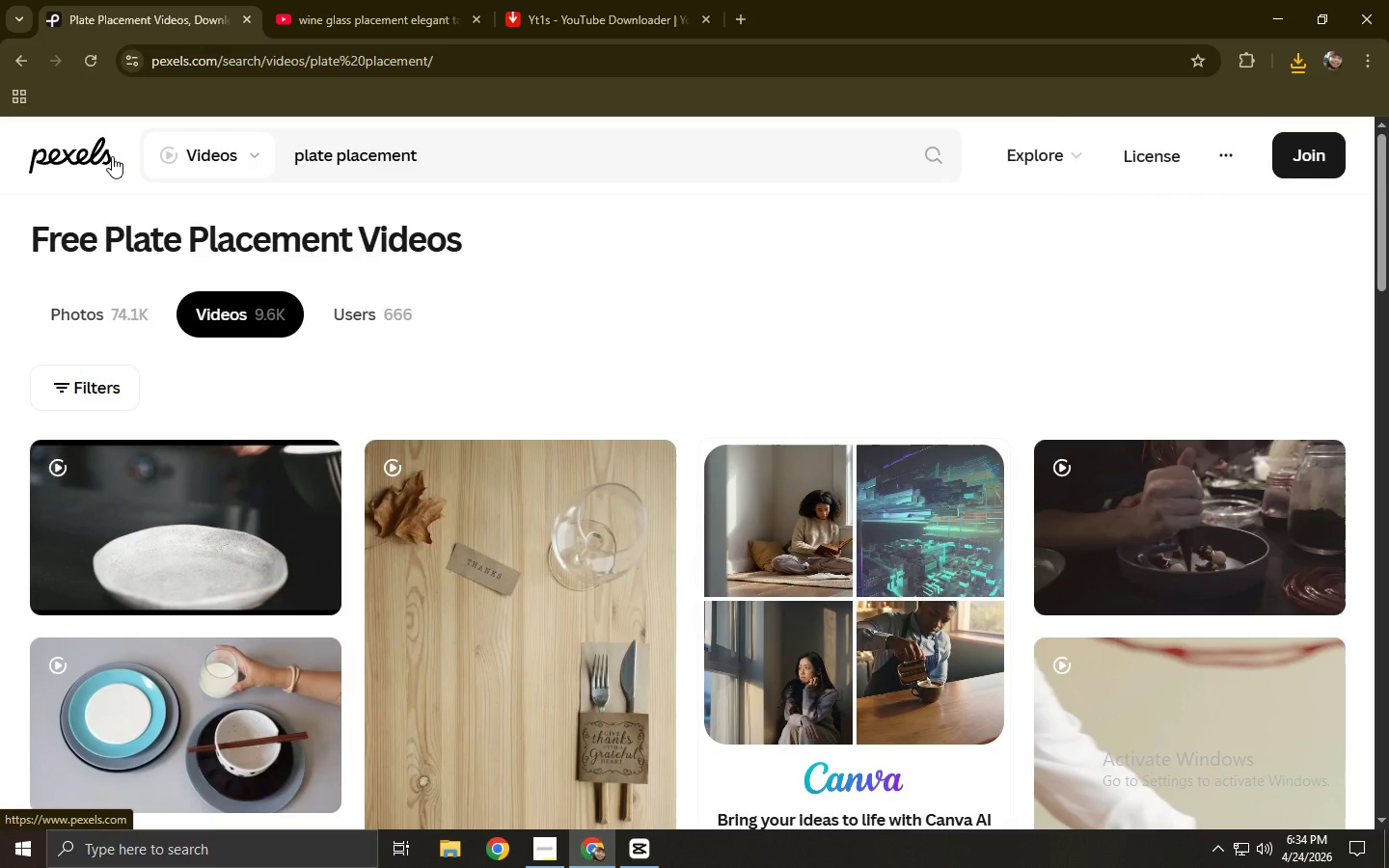 
wait(12.14)
 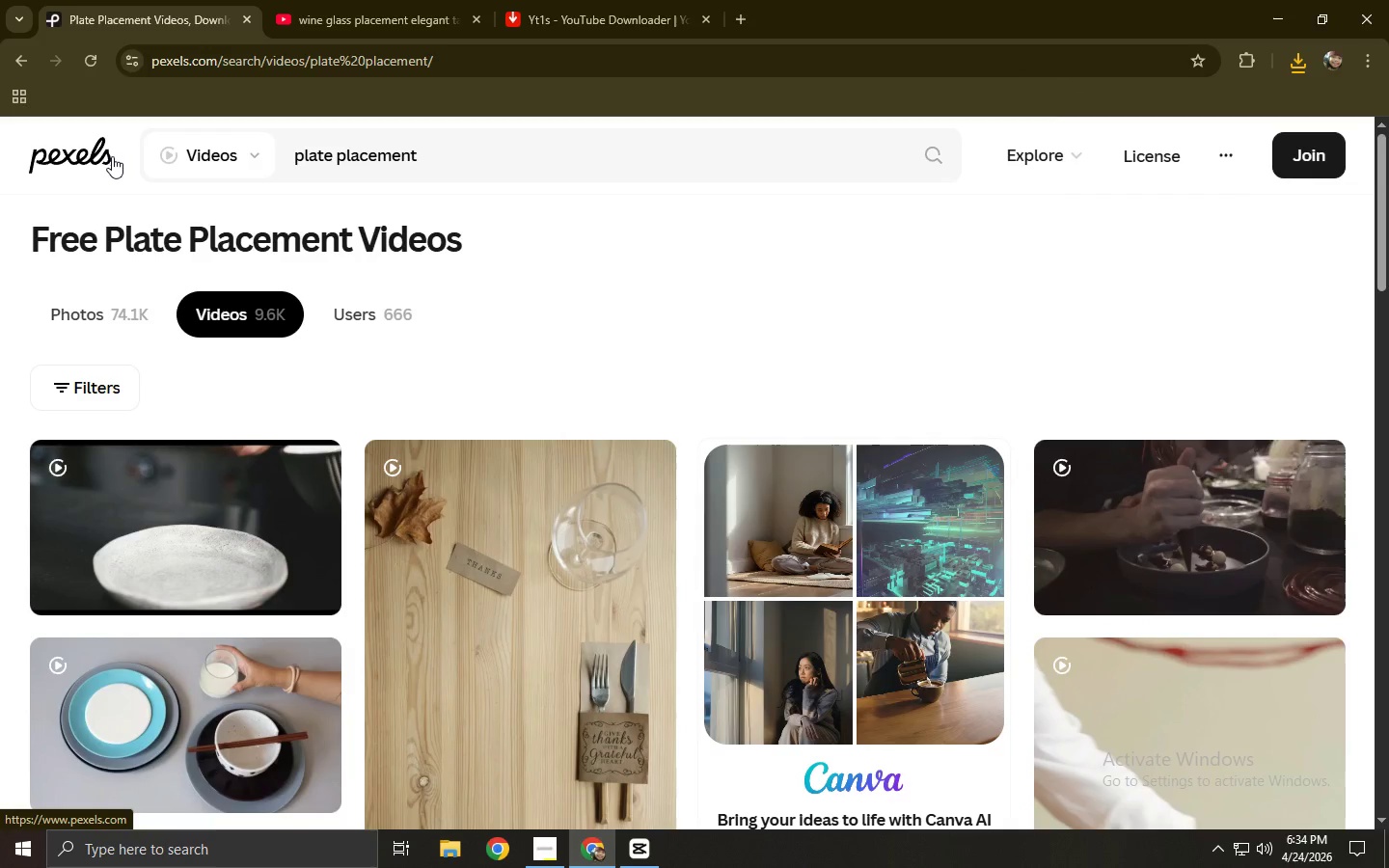 
scroll: coordinate [220, 321], scroll_direction: down, amount: 6.0
 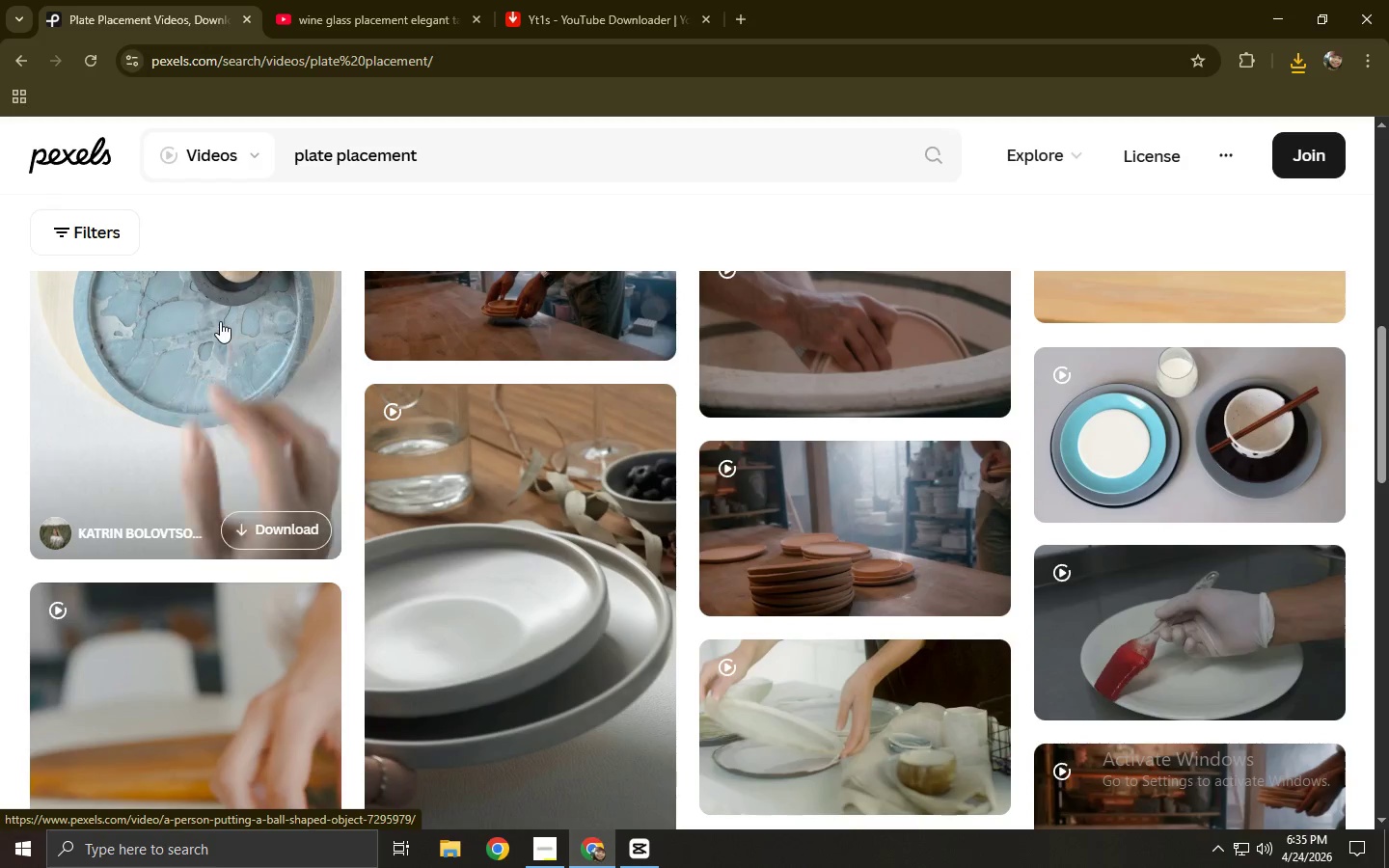 
wait(5.7)
 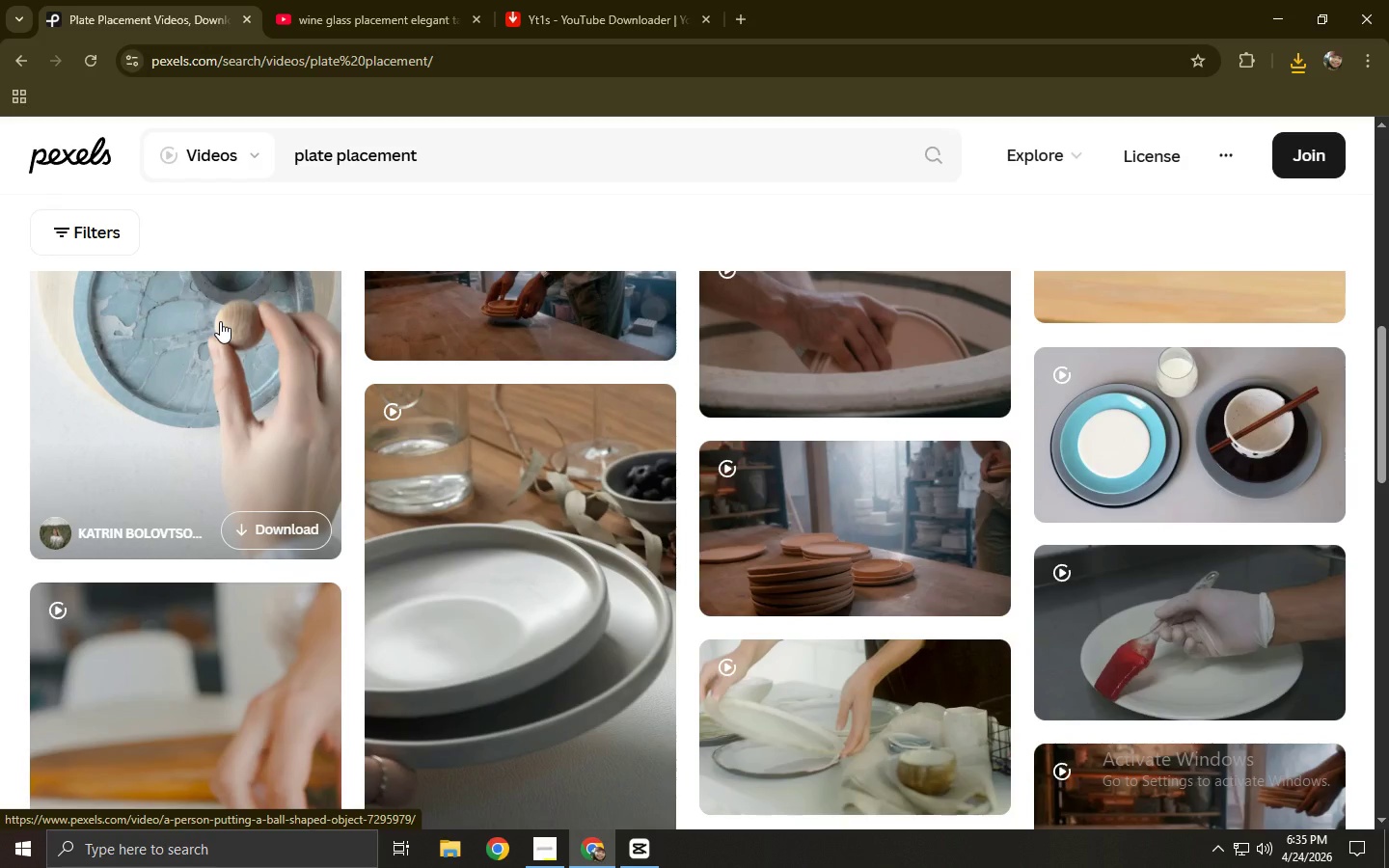 
left_click_drag(start_coordinate=[472, 161], to_coordinate=[214, 174])
 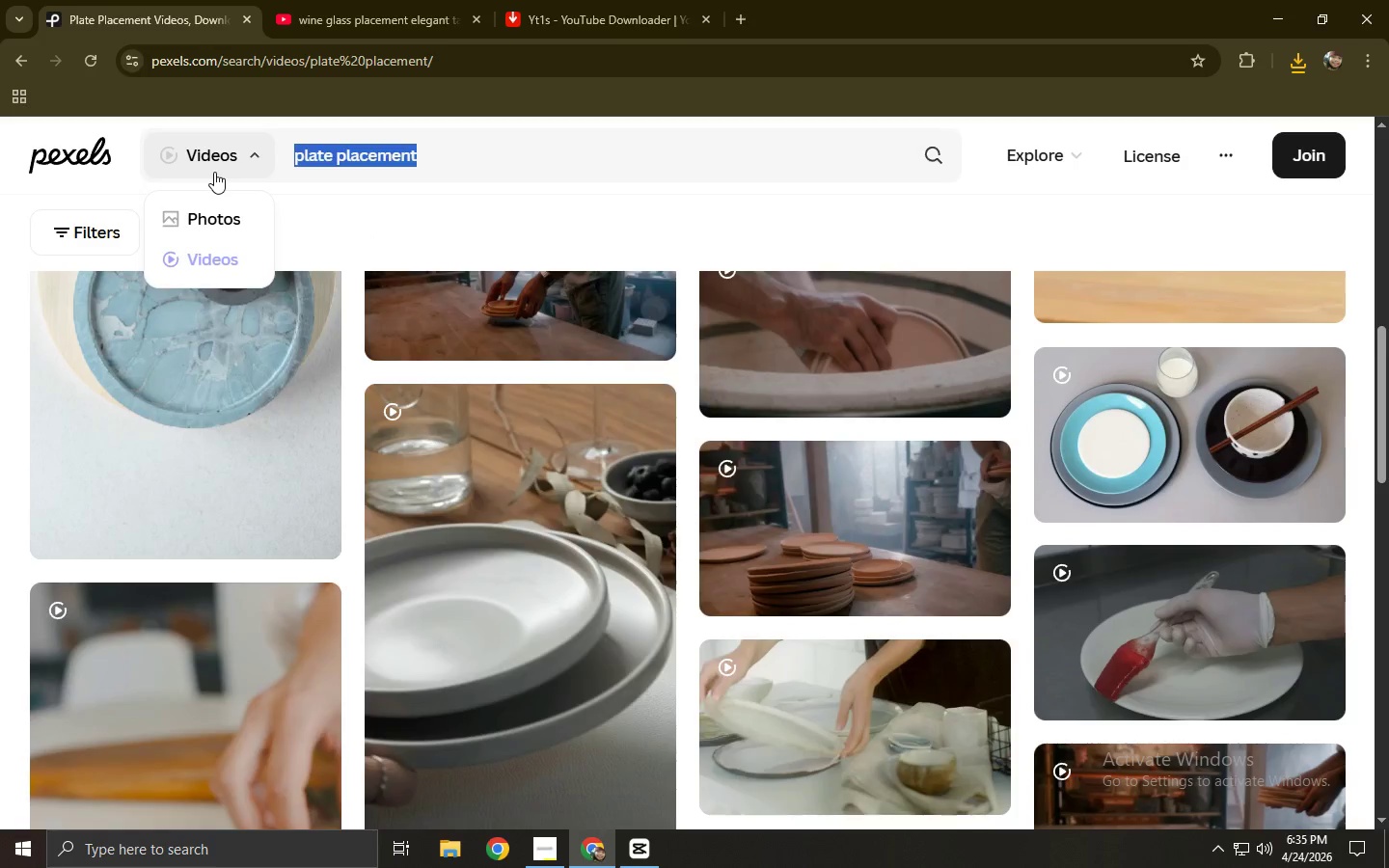 
type(wedding)
 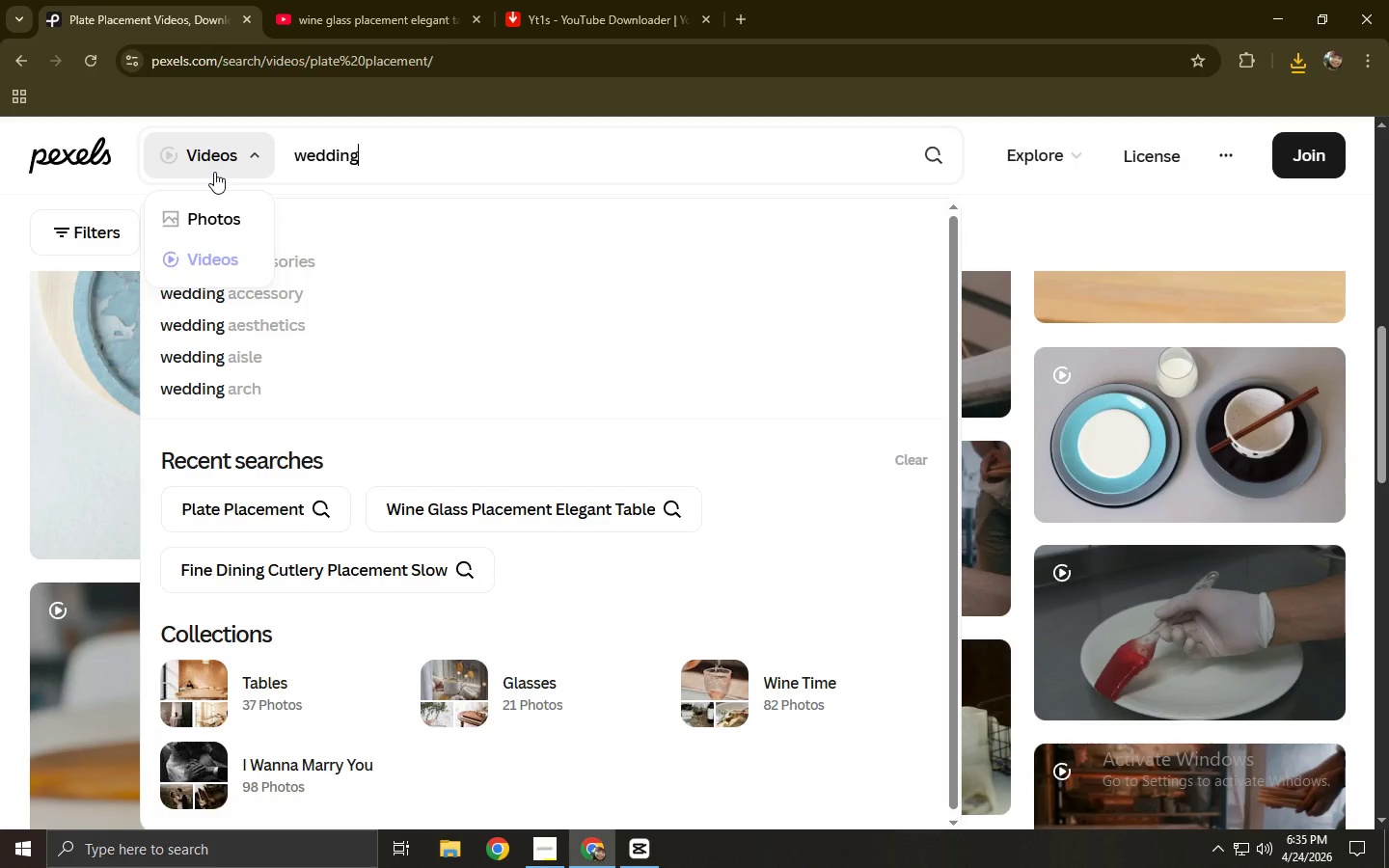 
type( ceneter)
key(Backspace)
key(Backspace)
key(Backspace)
key(Backspace)
type(terpiece arrangement)
 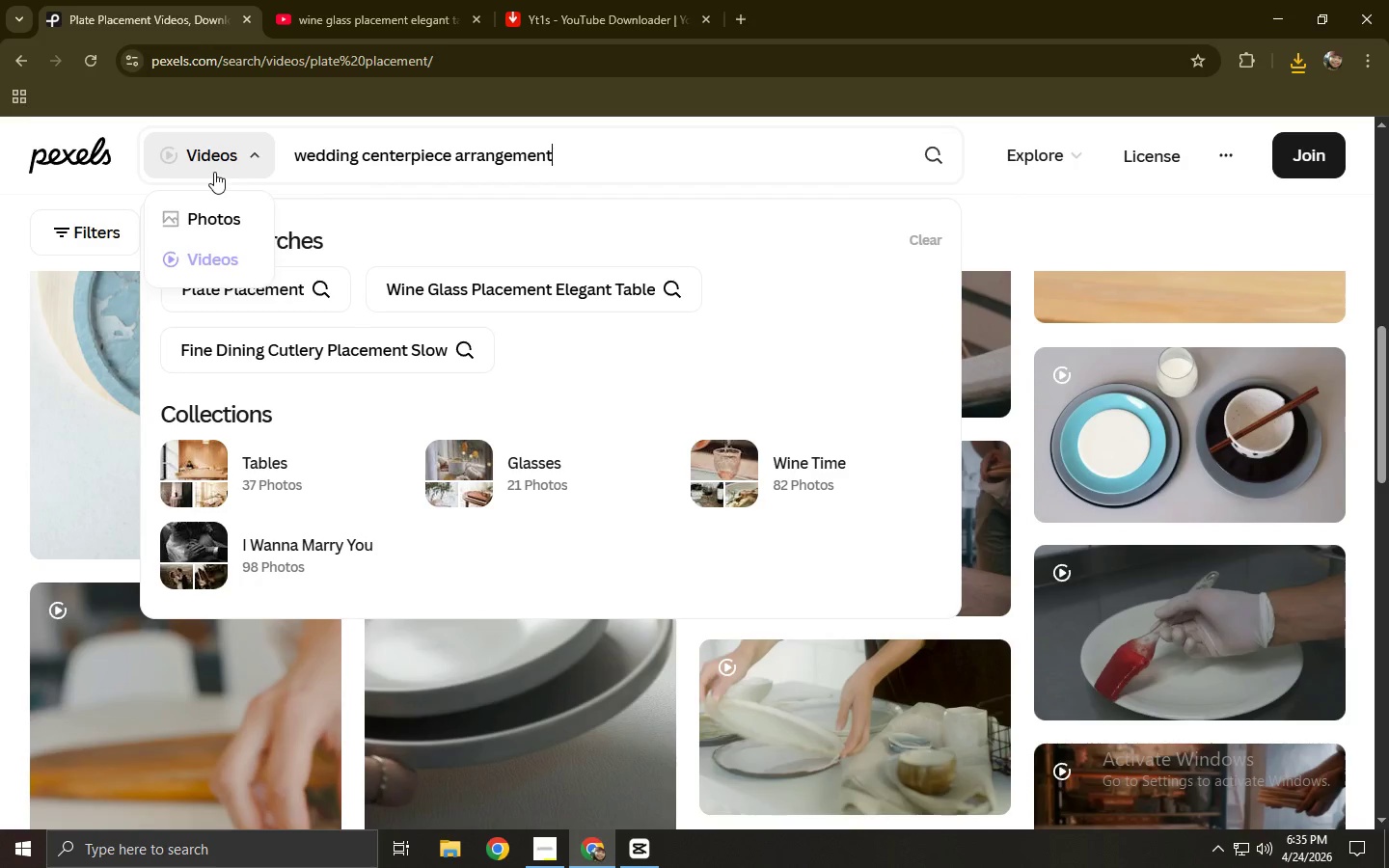 
key(Enter)
 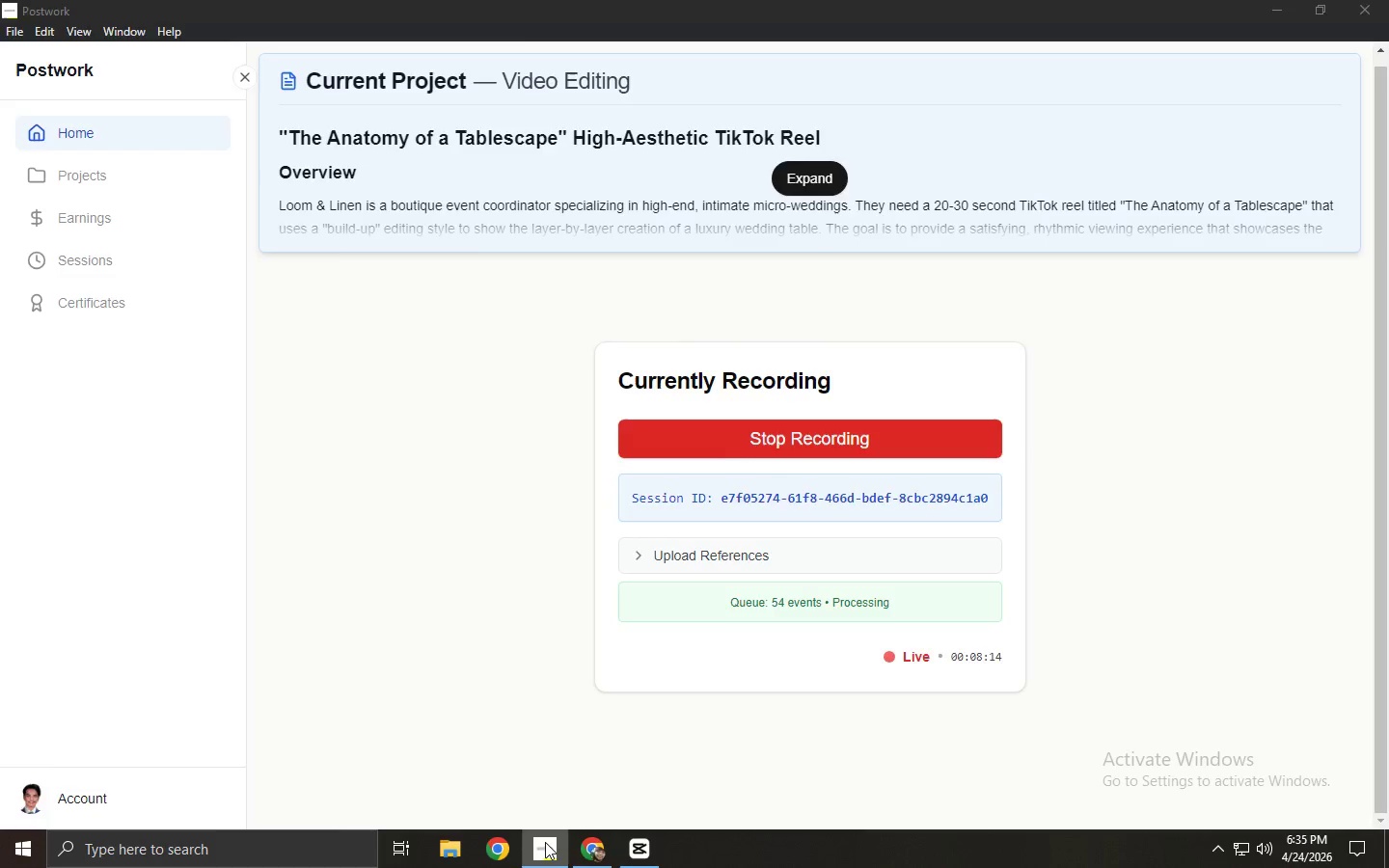 
key(Alt+AltLeft)
 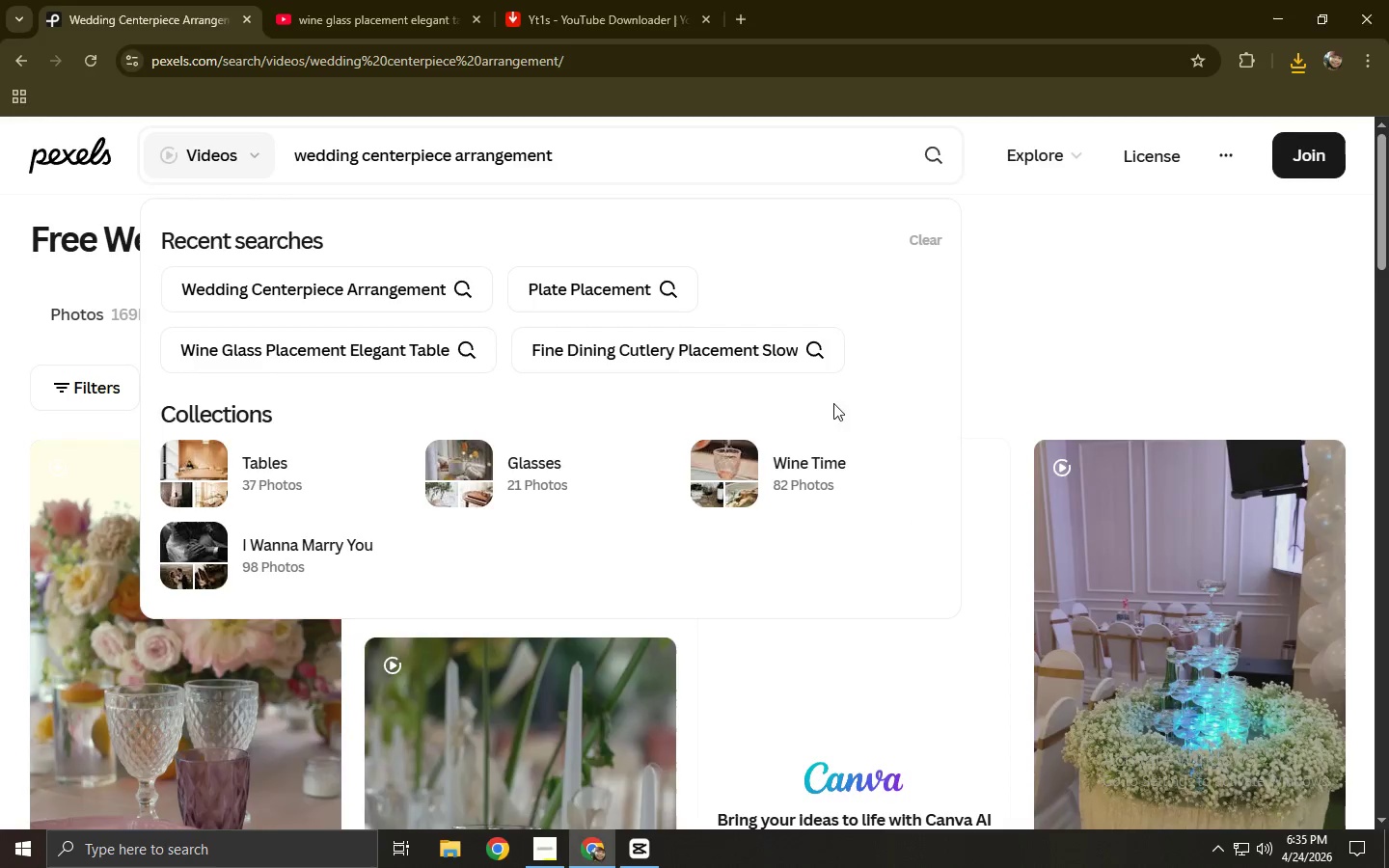 
key(Alt+Tab)